 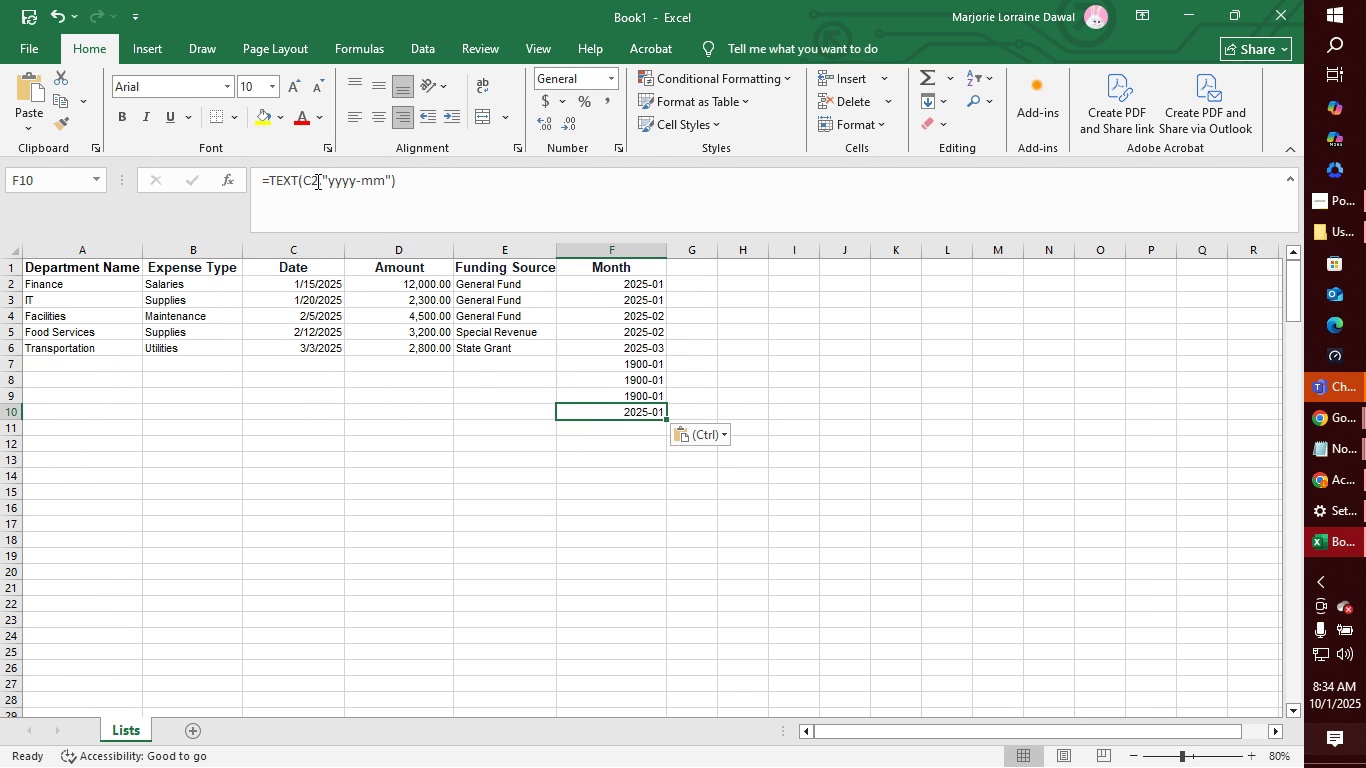 
left_click([316, 181])
 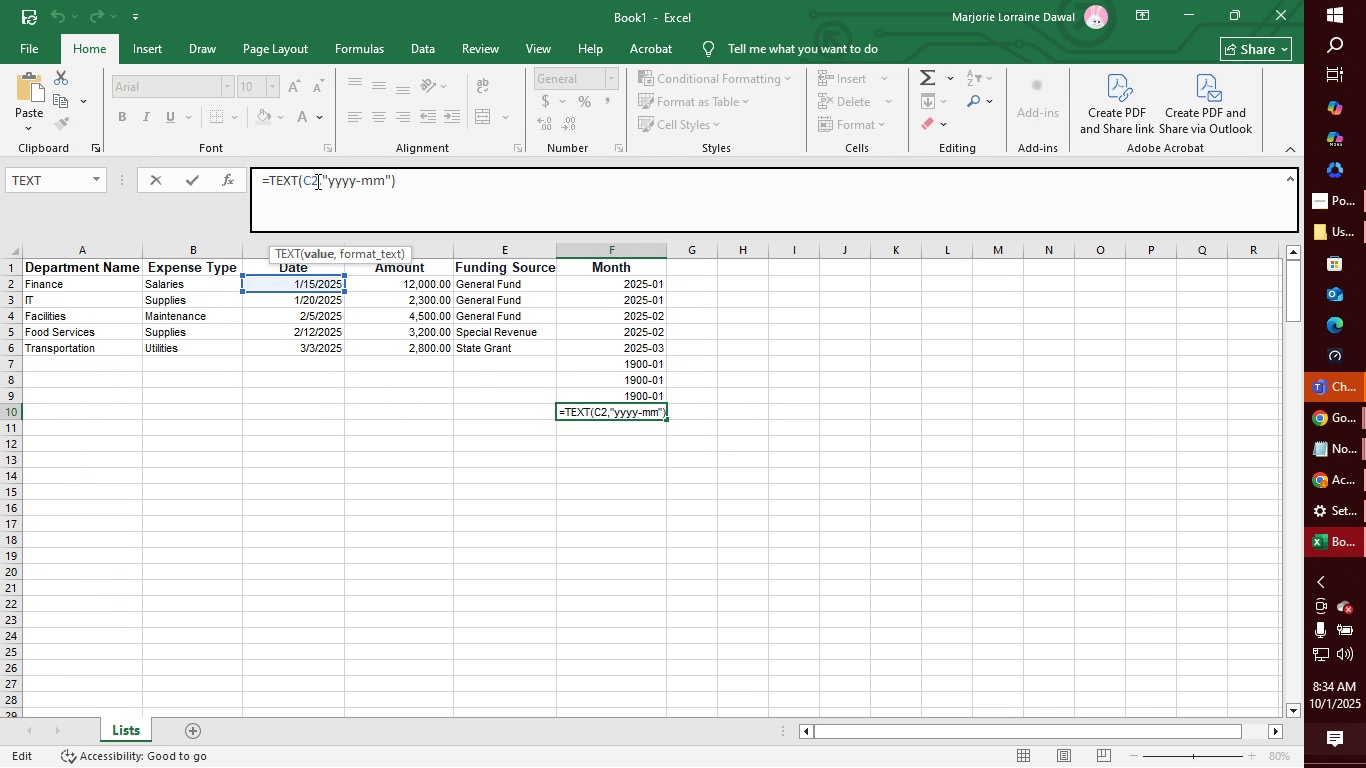 
key(Backspace)
type(10)
 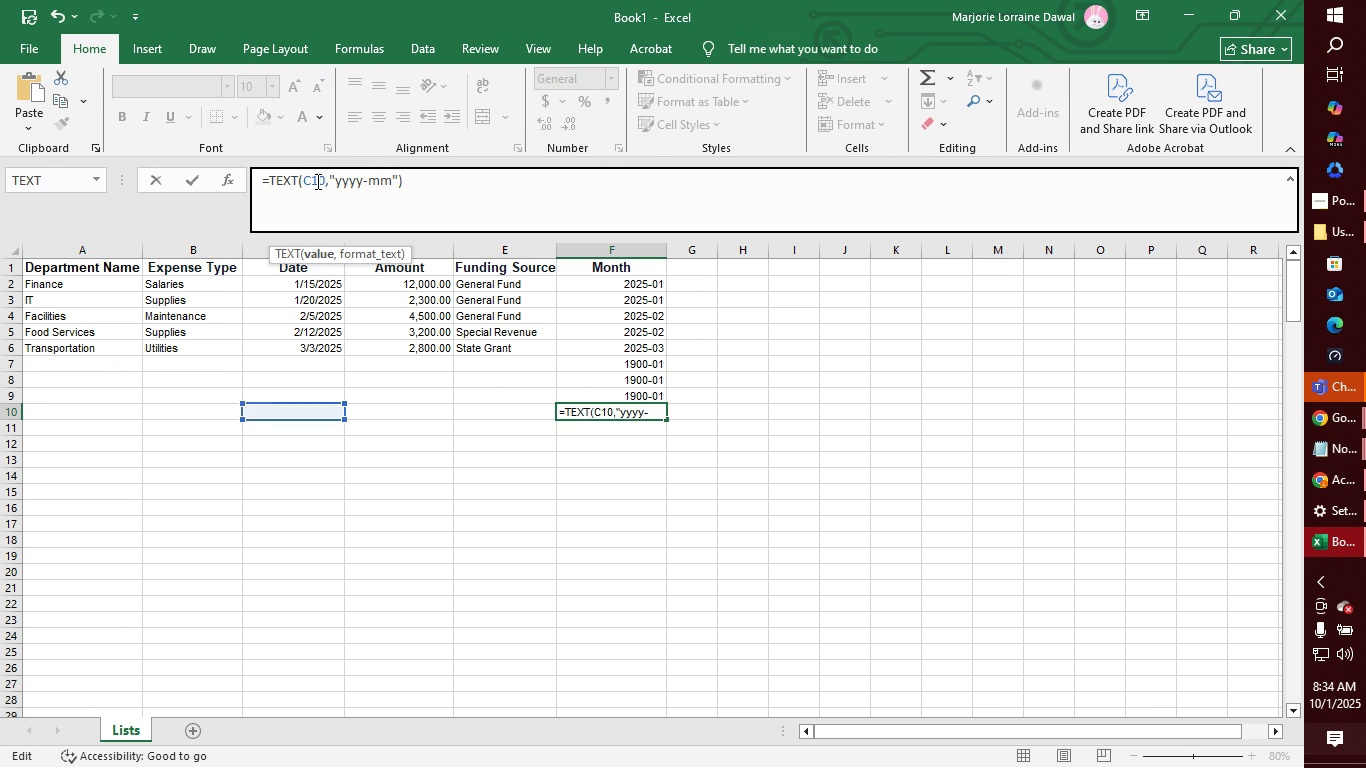 
key(Enter)
 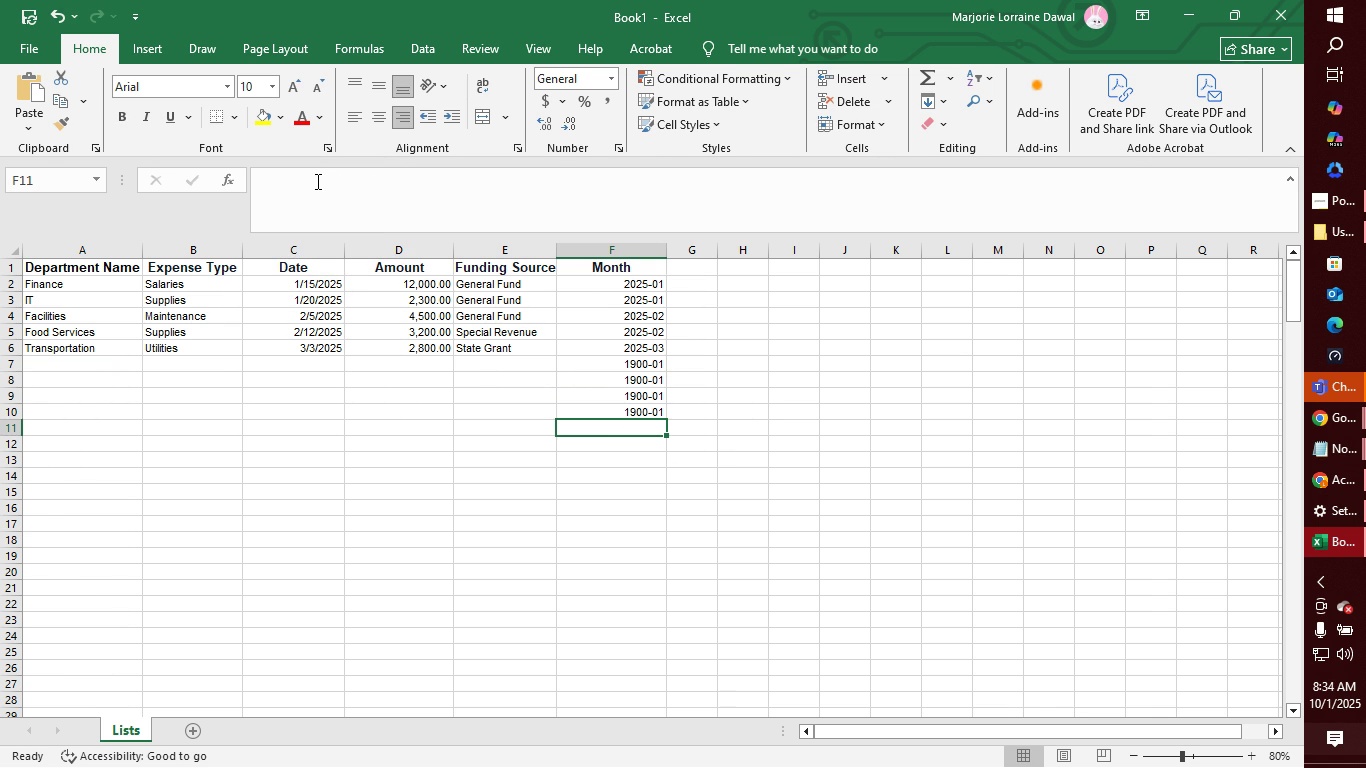 
key(Control+ControlLeft)